 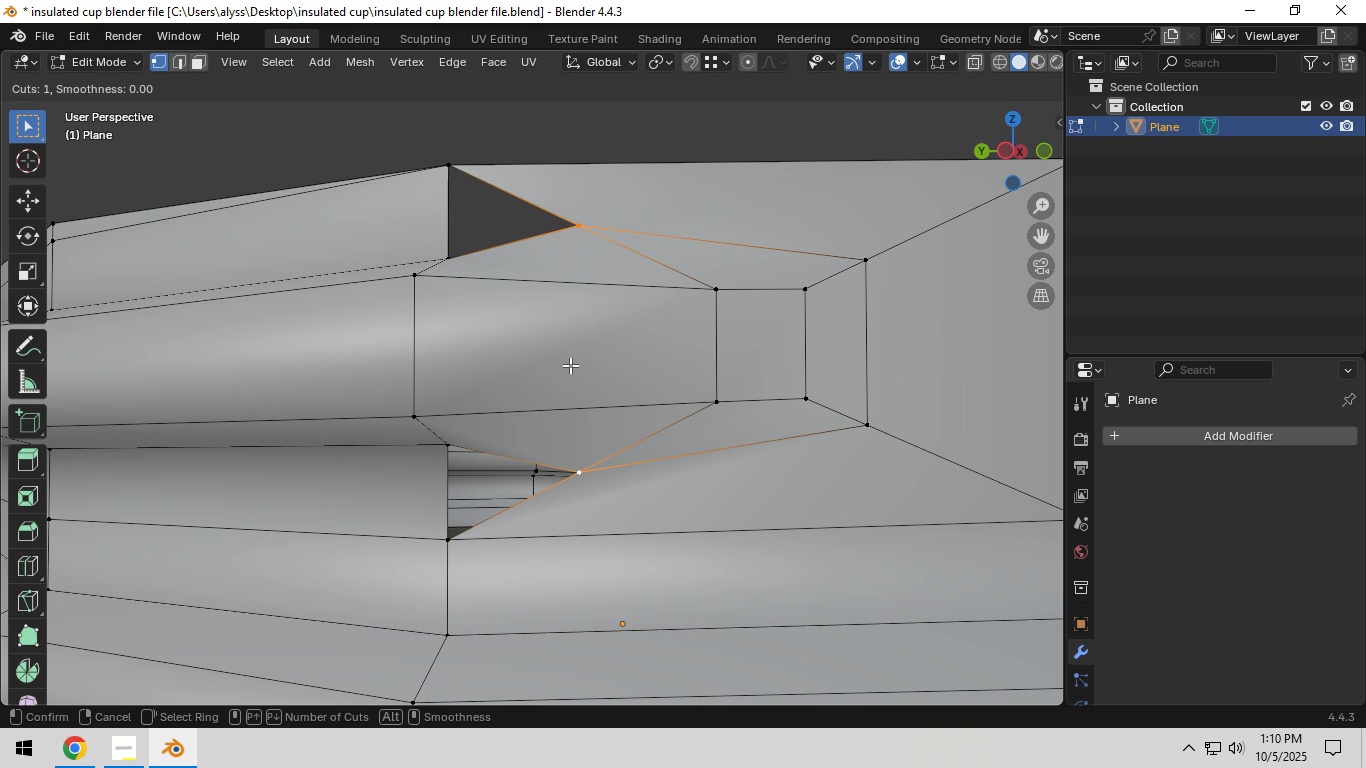 
left_click([563, 365])
 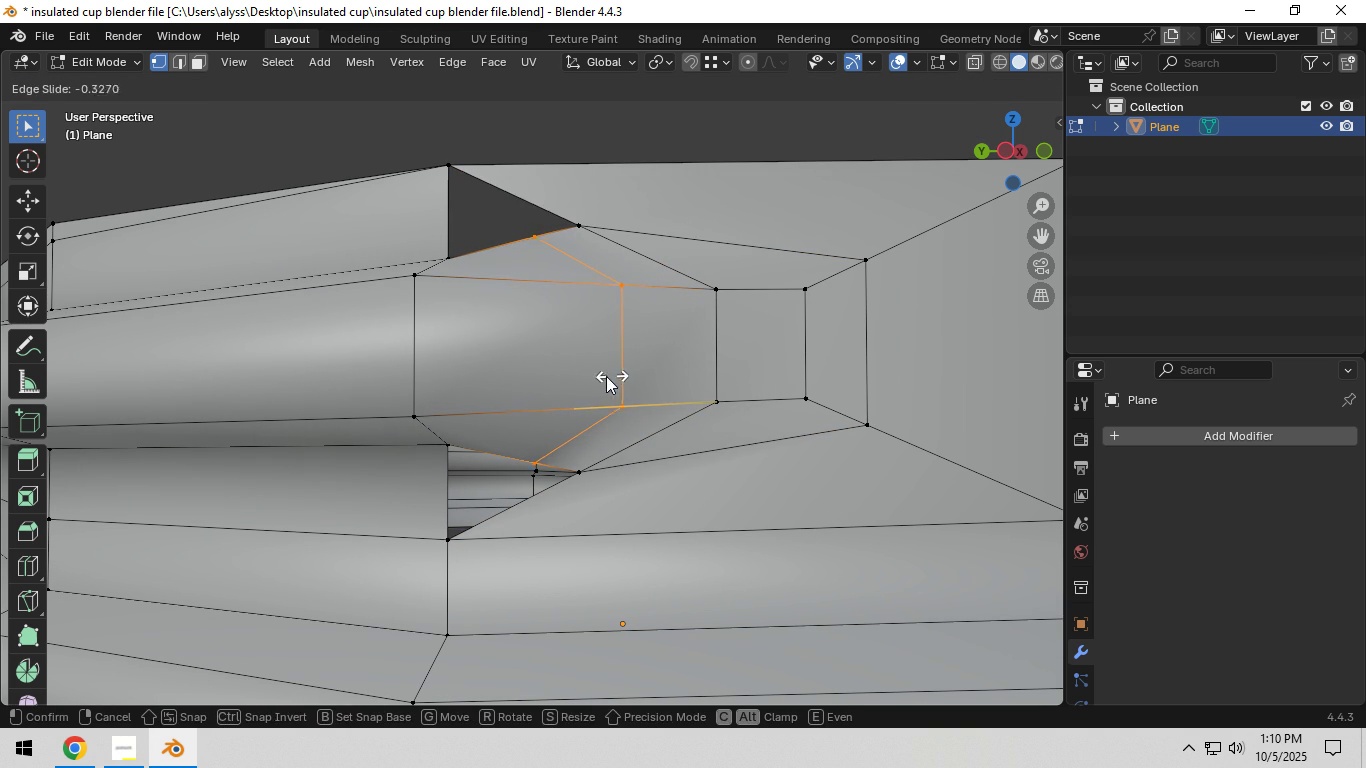 
left_click([602, 376])
 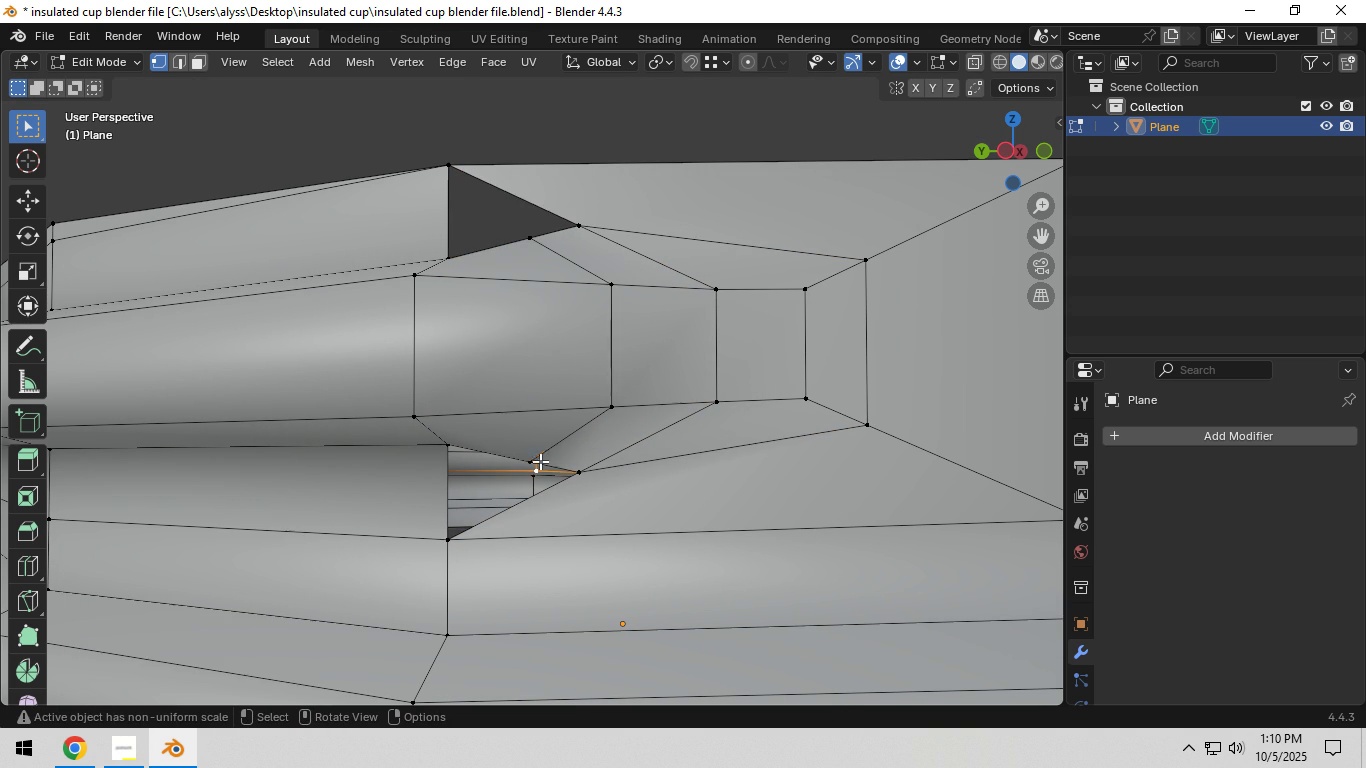 
left_click([540, 461])
 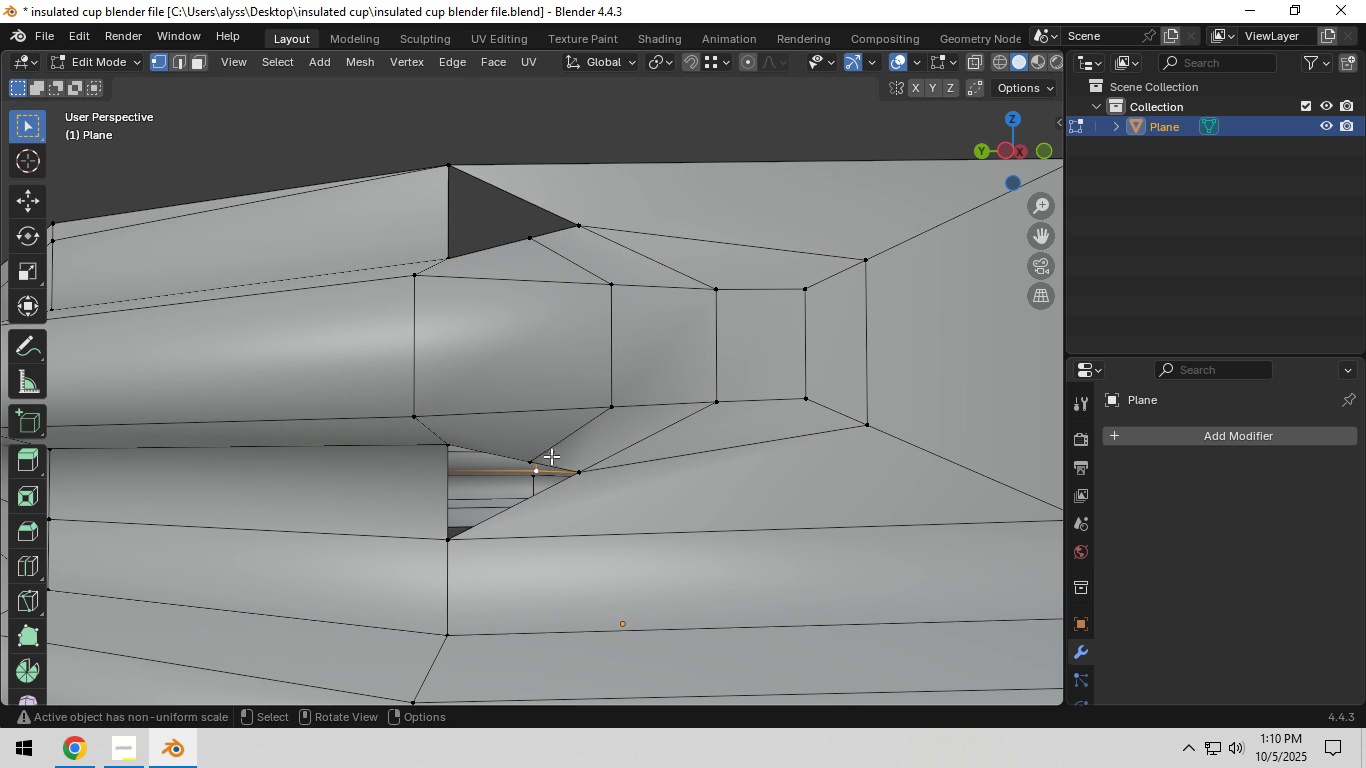 
left_click([536, 449])